 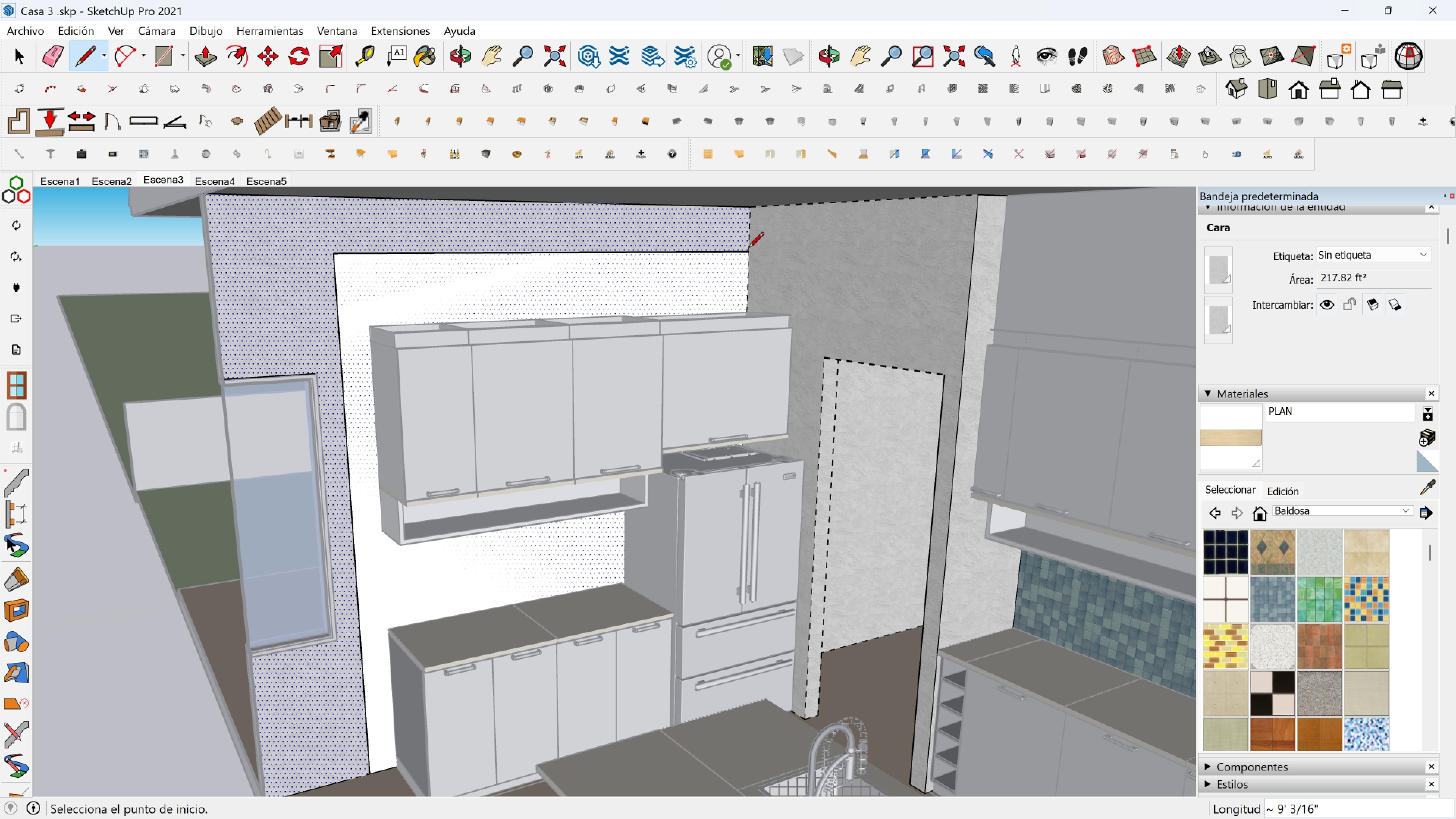 
key(Shift+ShiftLeft)
 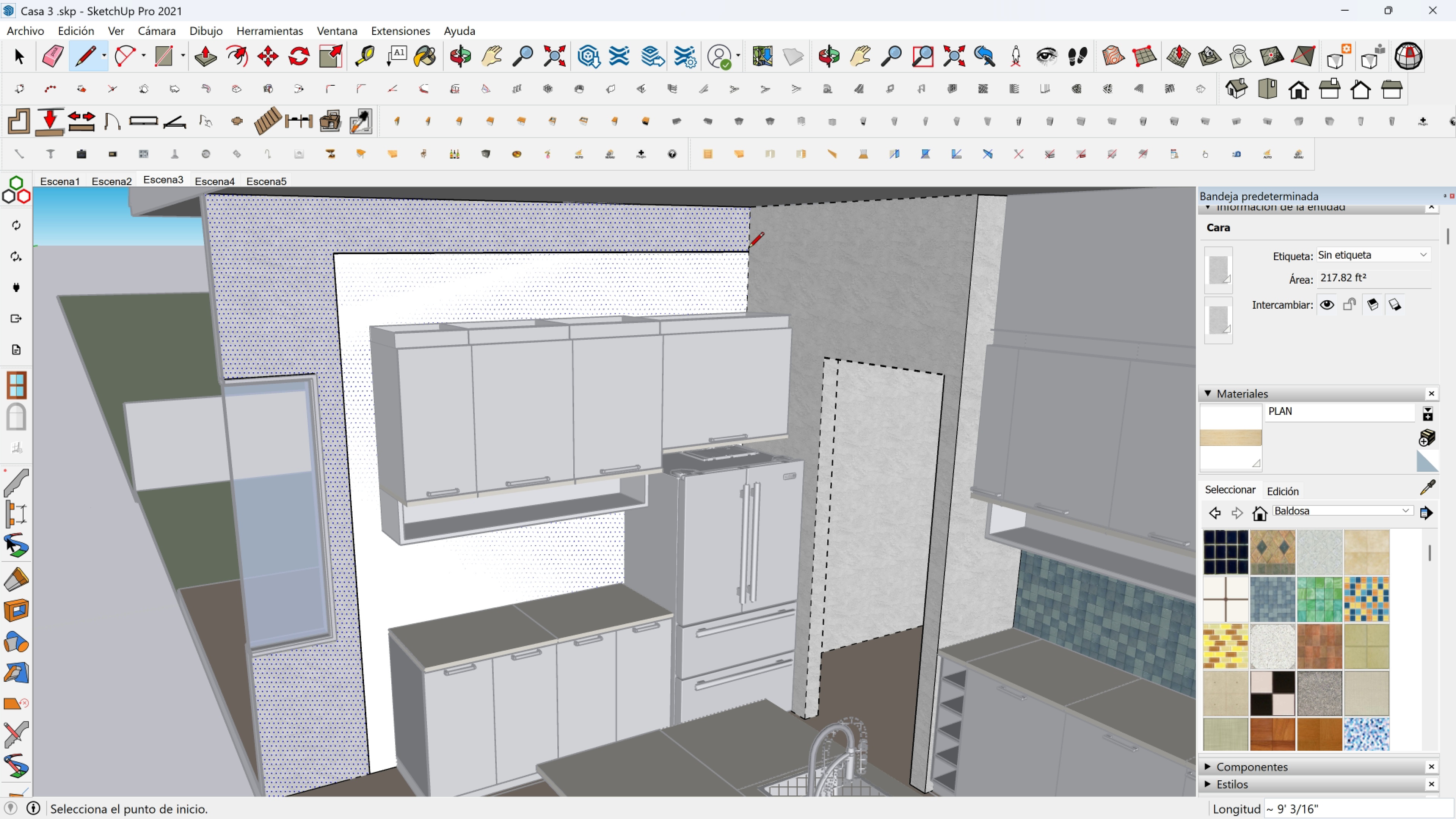 
key(Shift+ShiftLeft)
 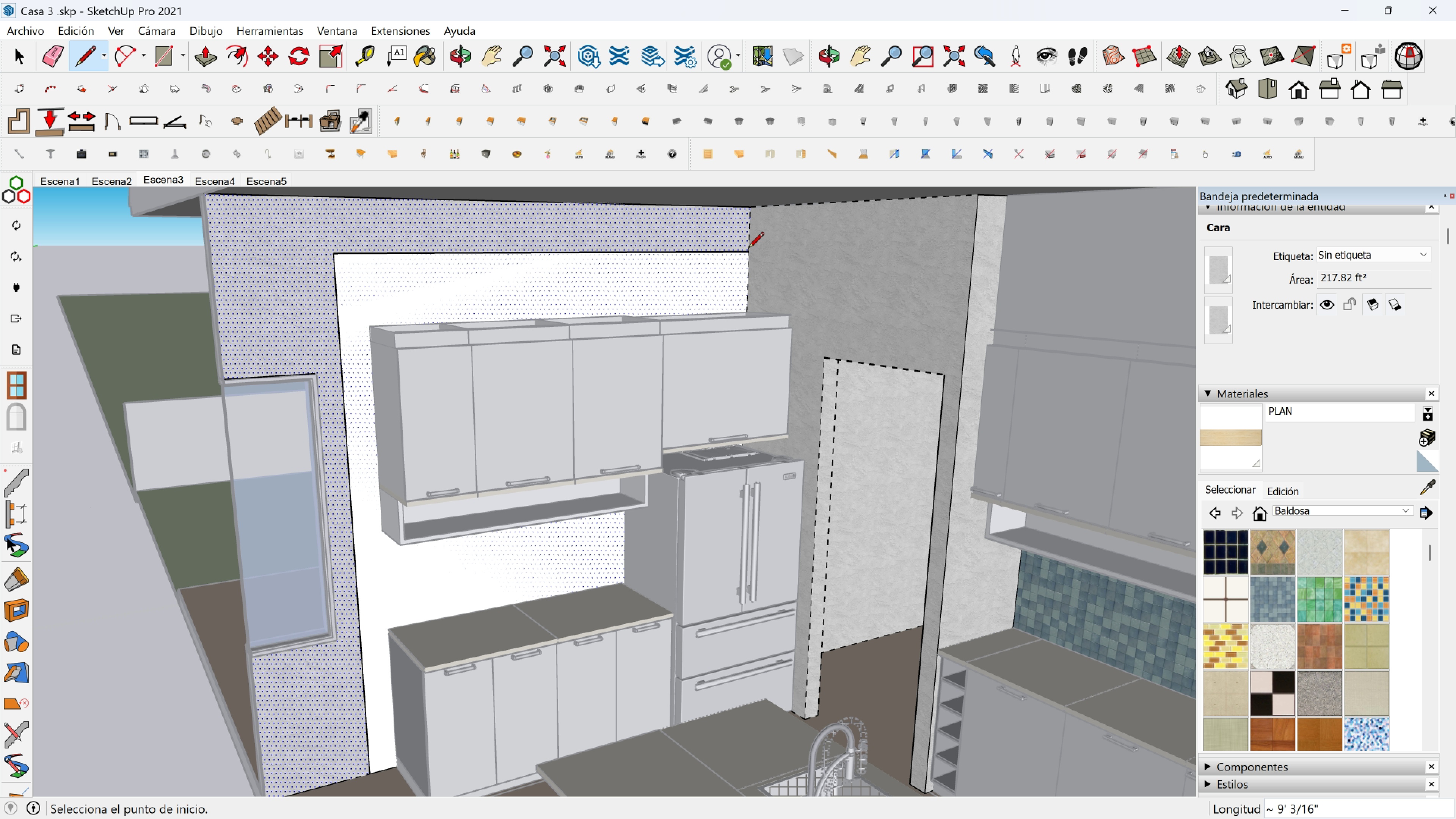 
key(Shift+ShiftLeft)
 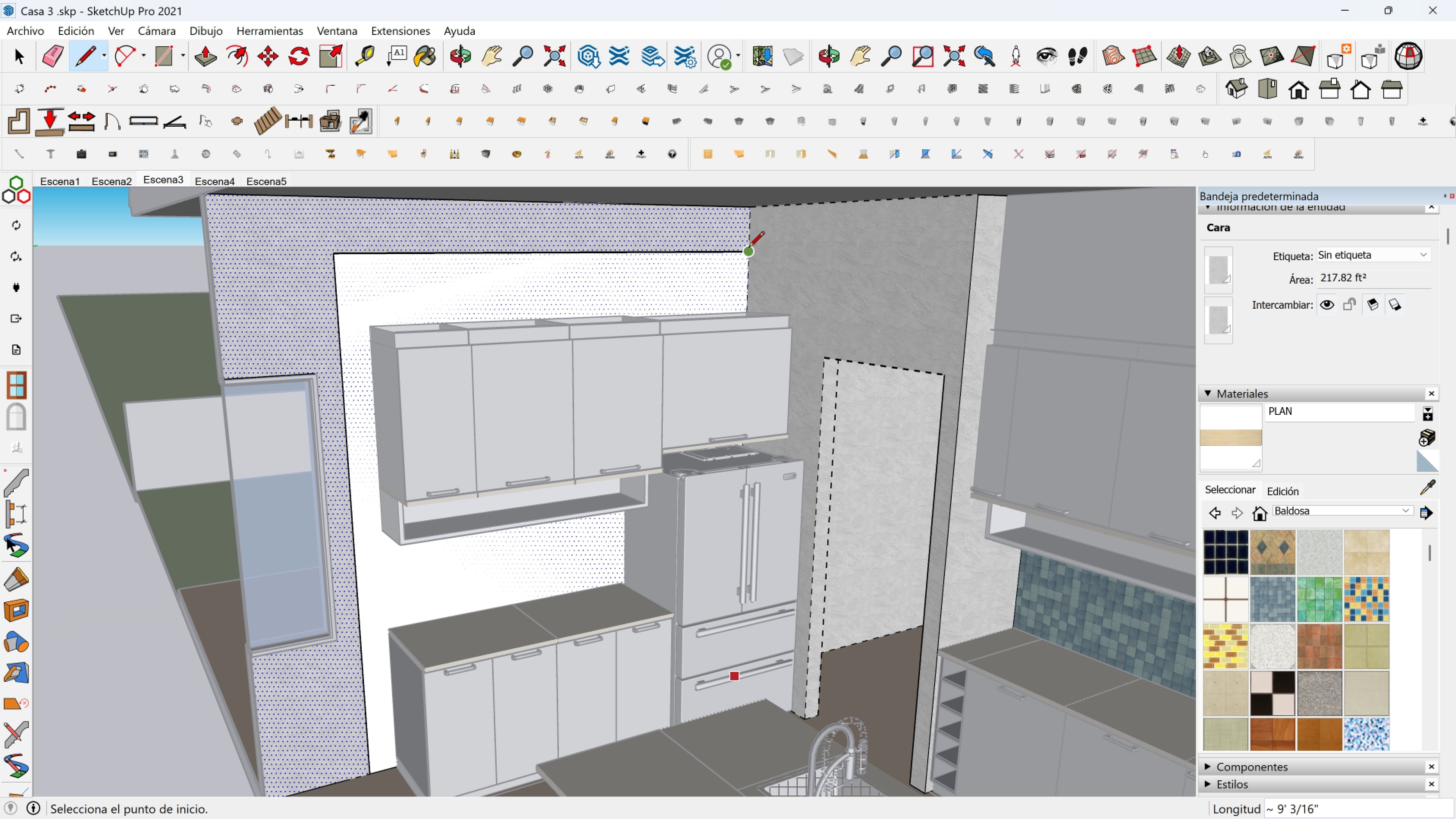 
key(Shift+ShiftLeft)
 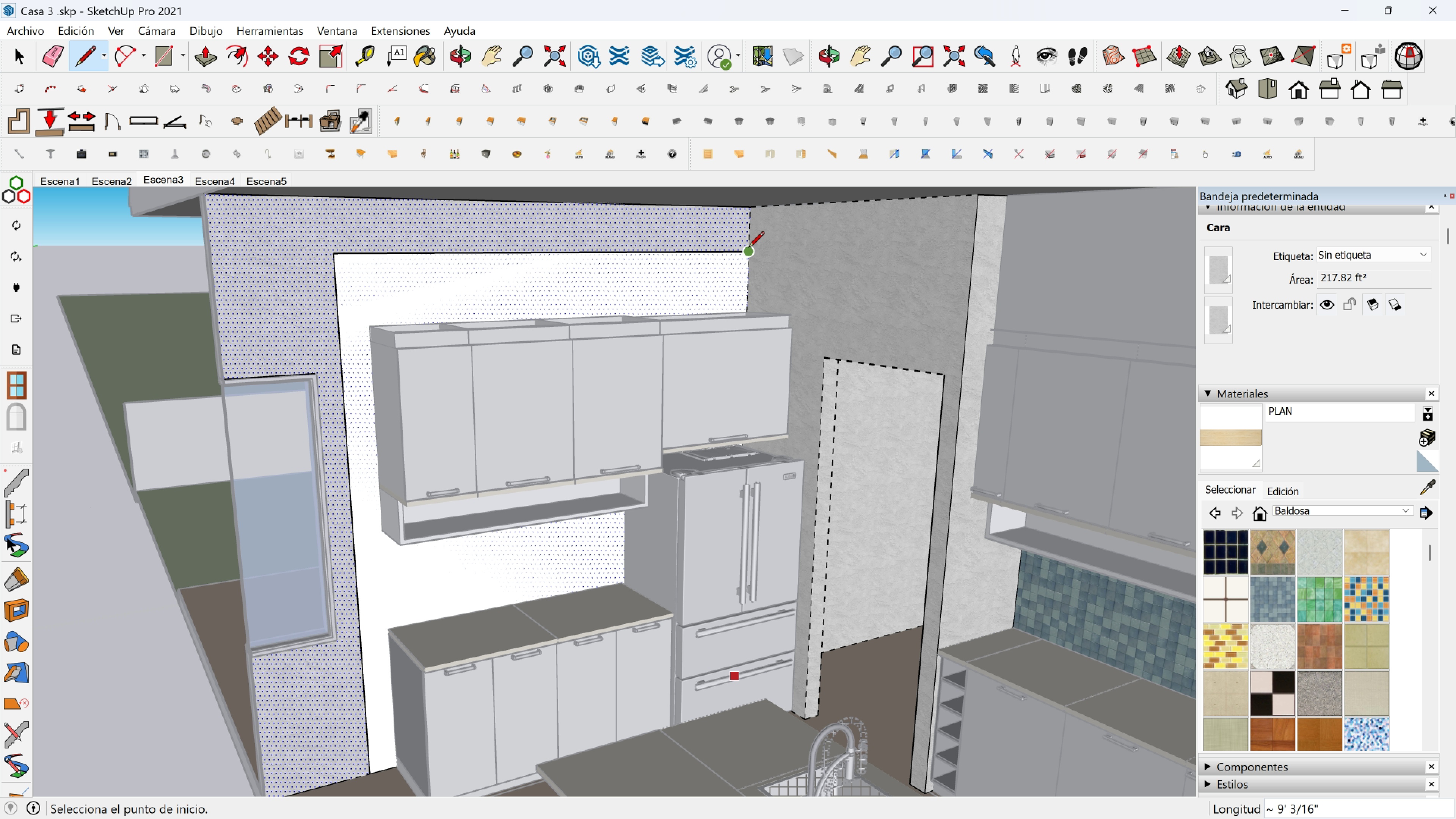 
key(Shift+ShiftLeft)
 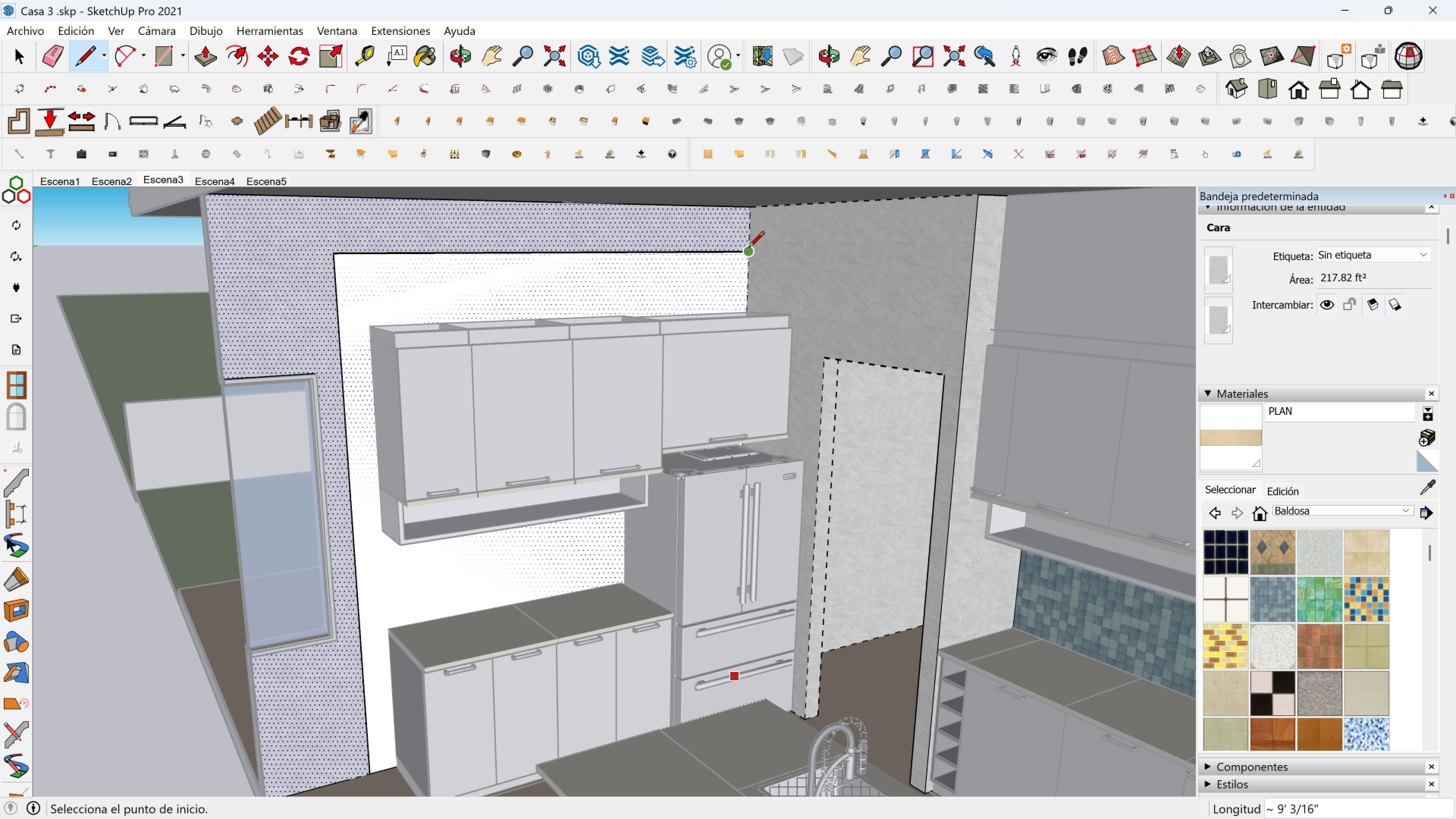 
key(Shift+ShiftLeft)
 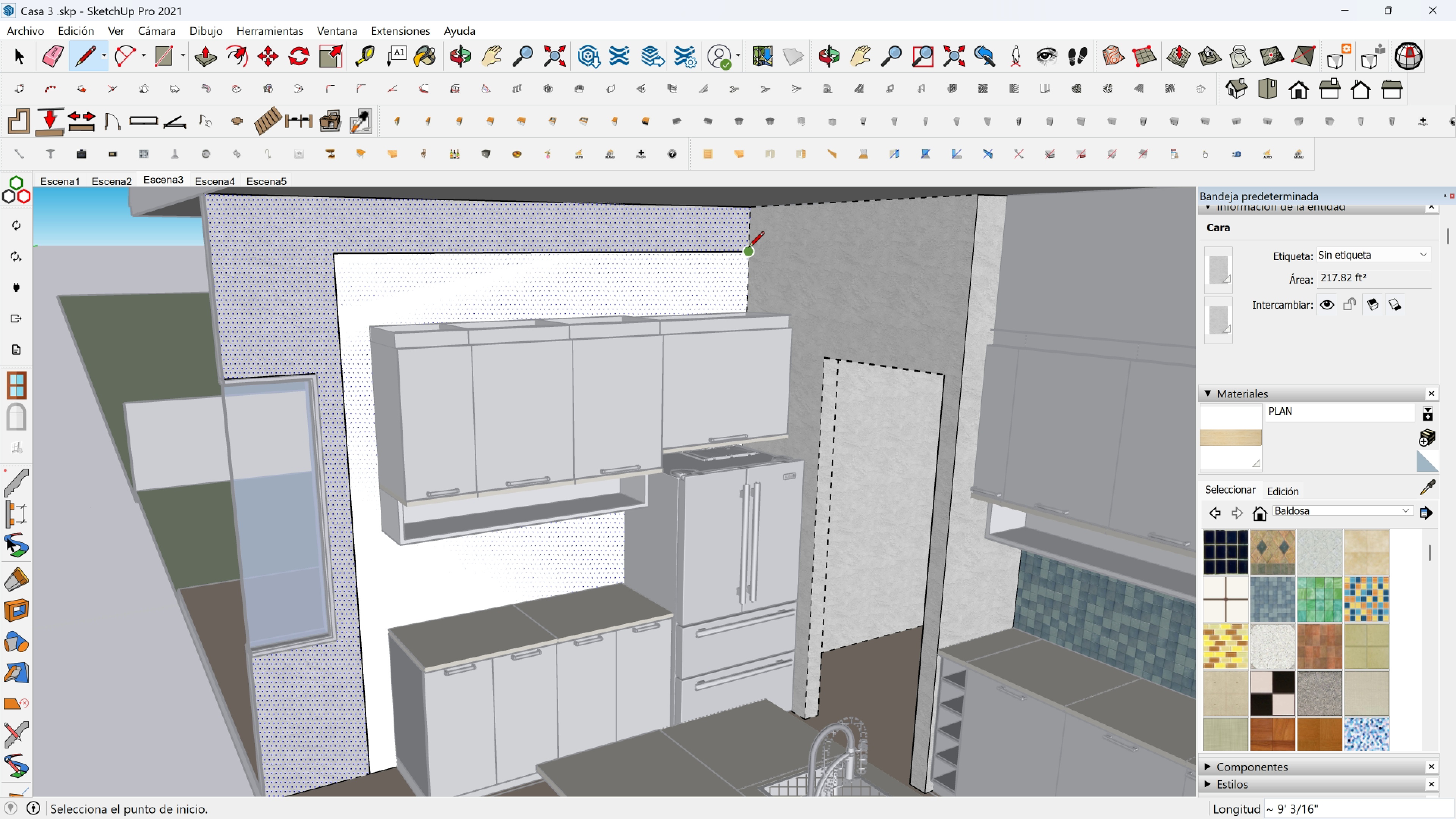 
key(Shift+ShiftLeft)
 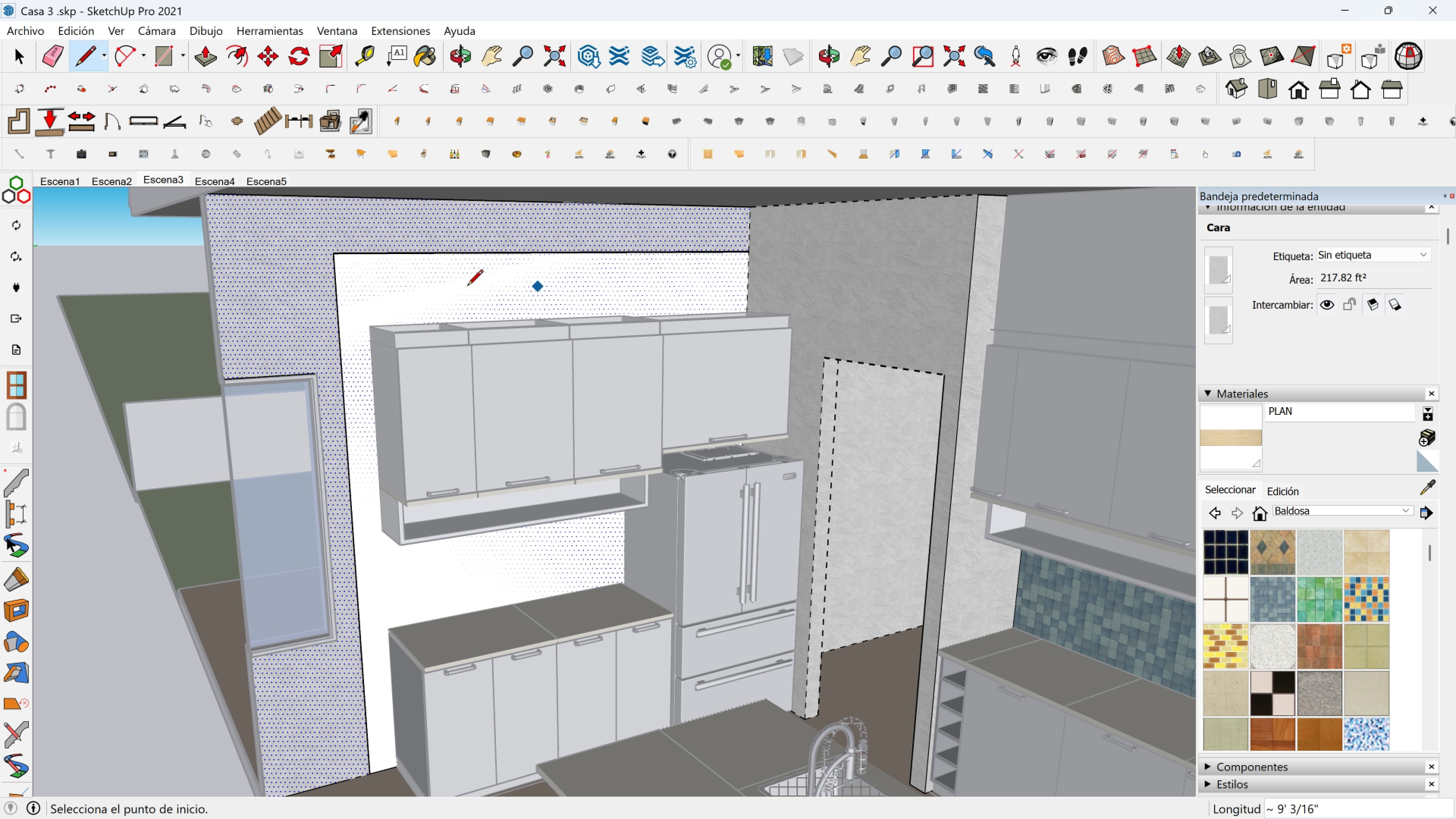 
key(Space)
 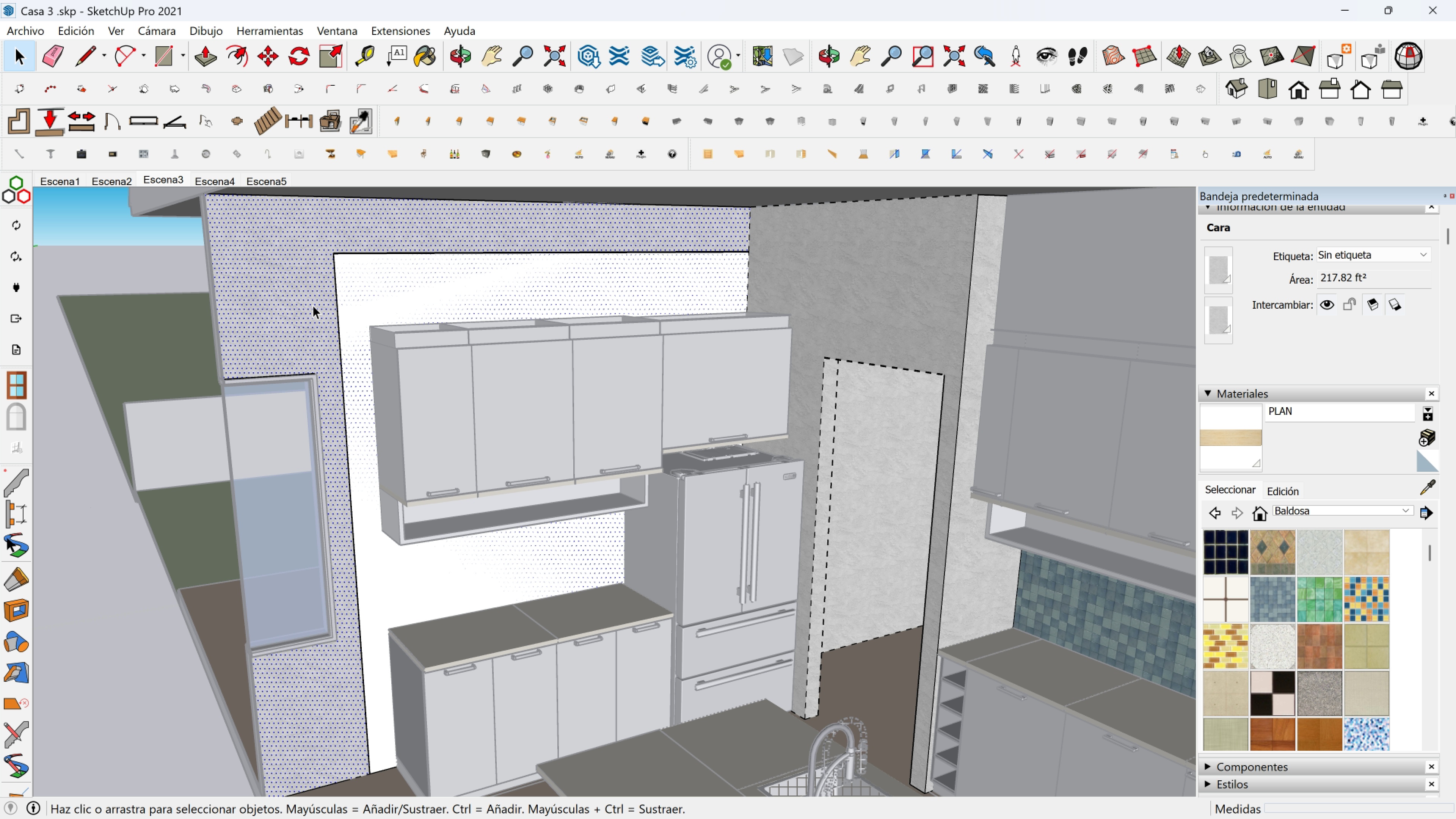 
left_click([313, 305])
 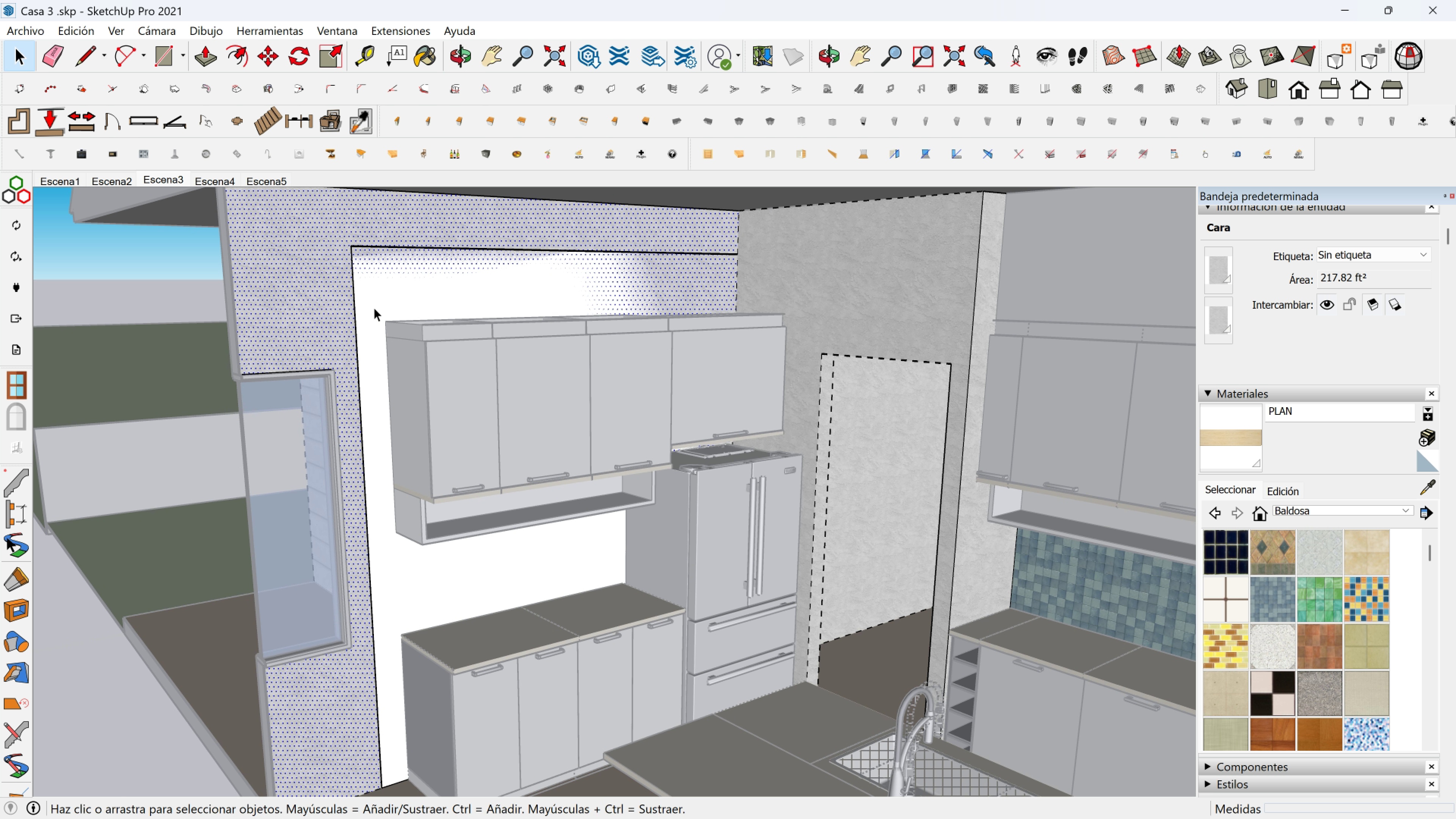 
double_click([367, 324])